 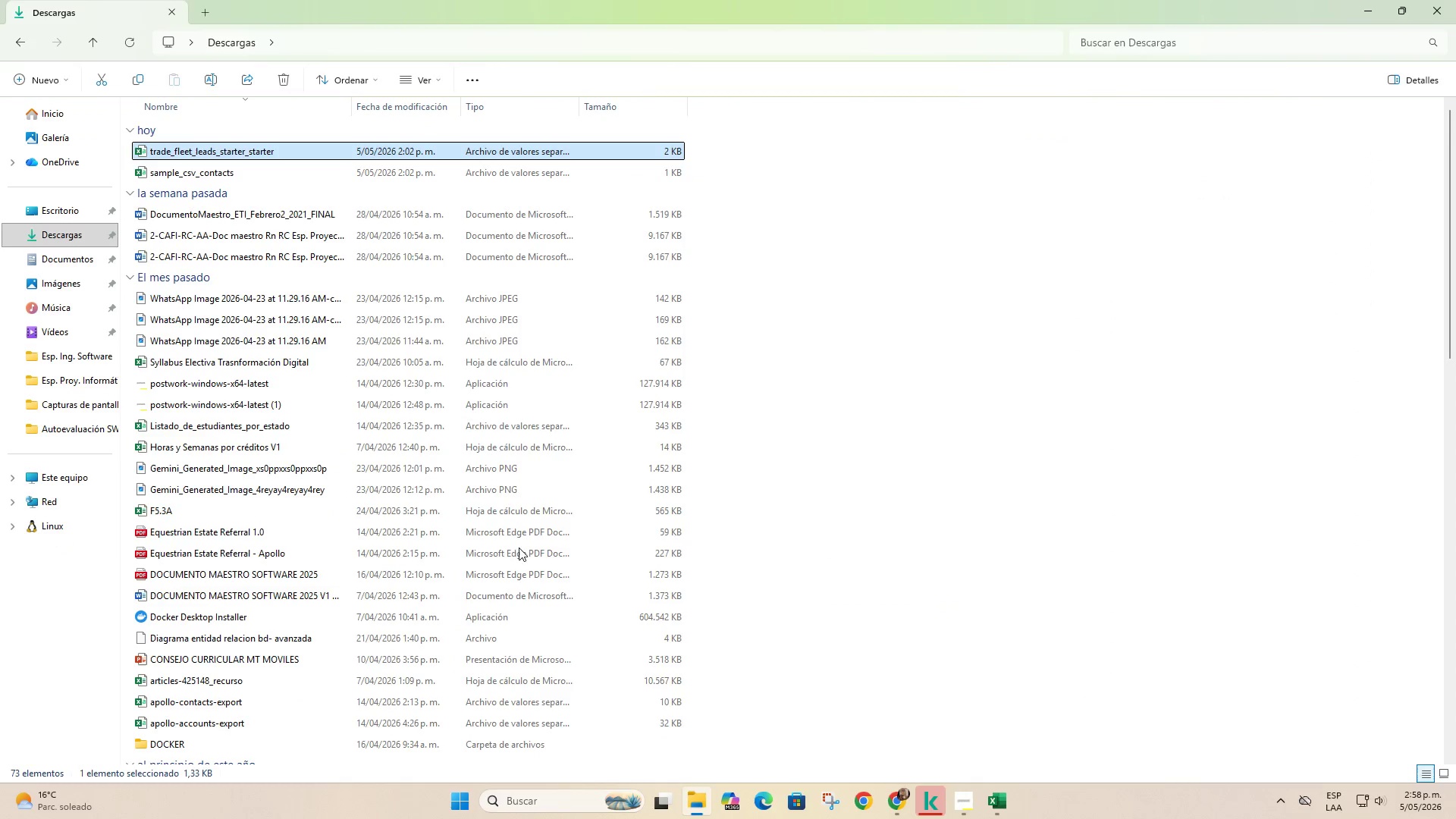 
left_click([902, 800])
 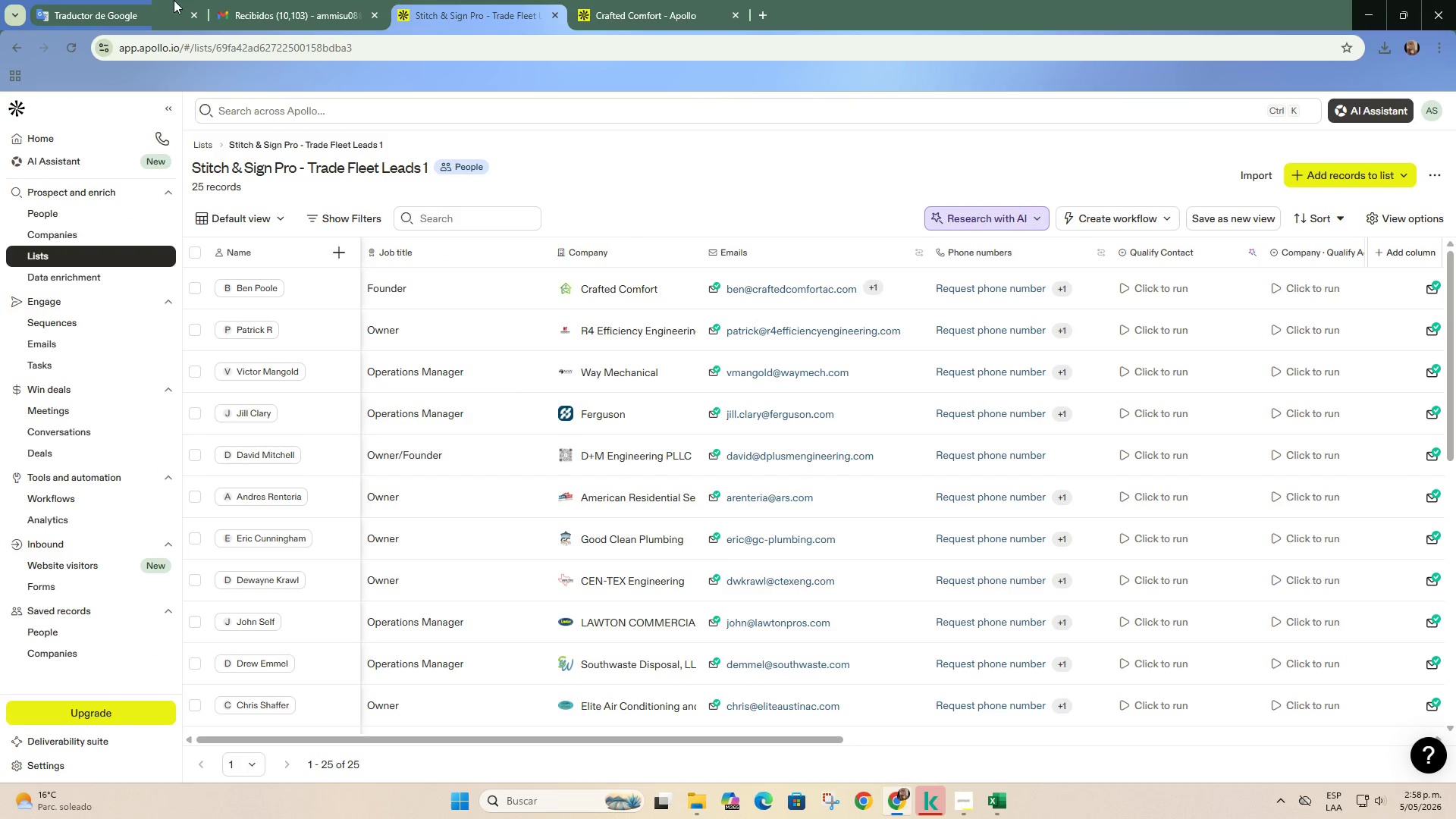 
left_click([119, 0])
 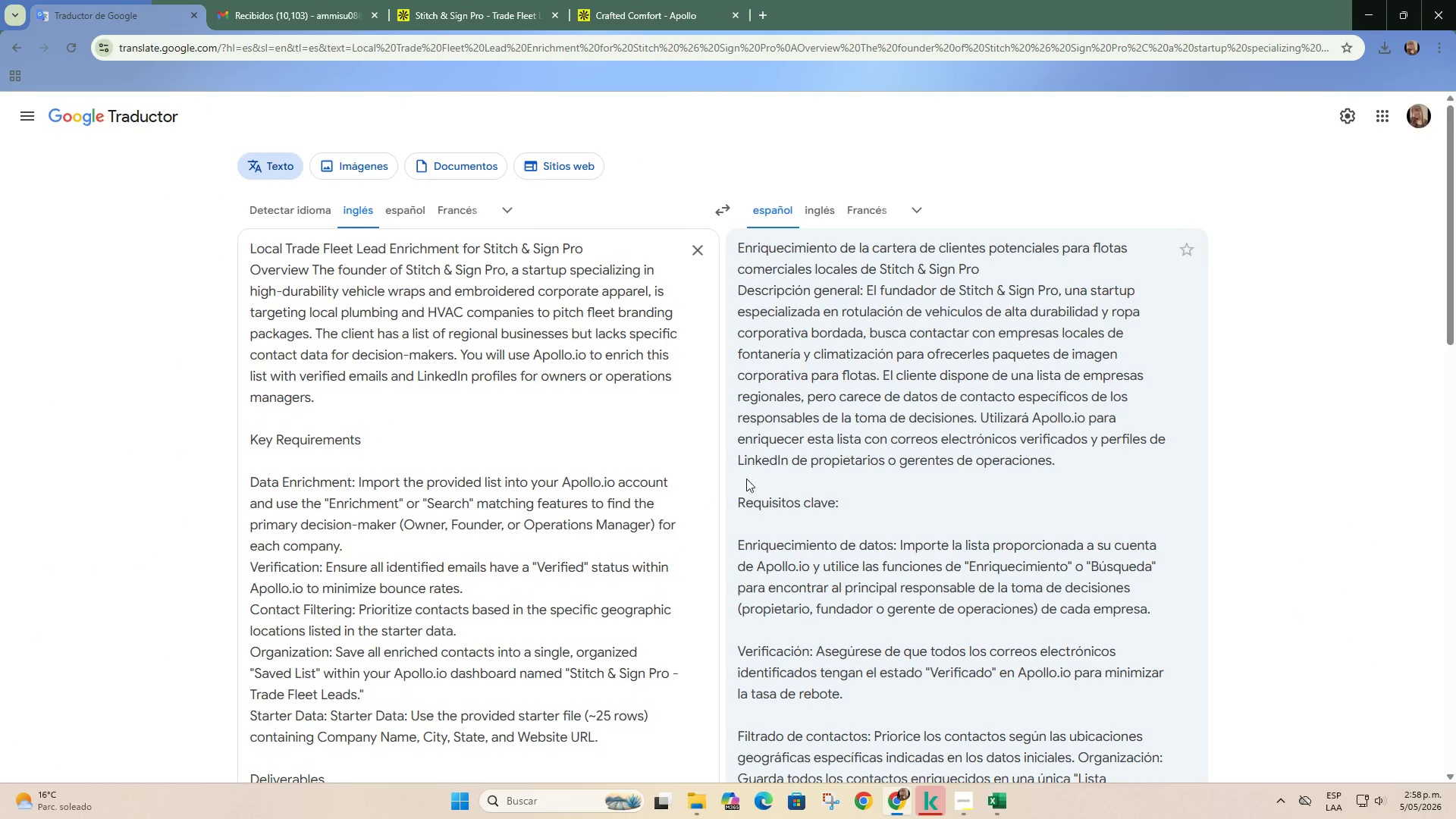 
scroll: coordinate [876, 566], scroll_direction: down, amount: 9.0
 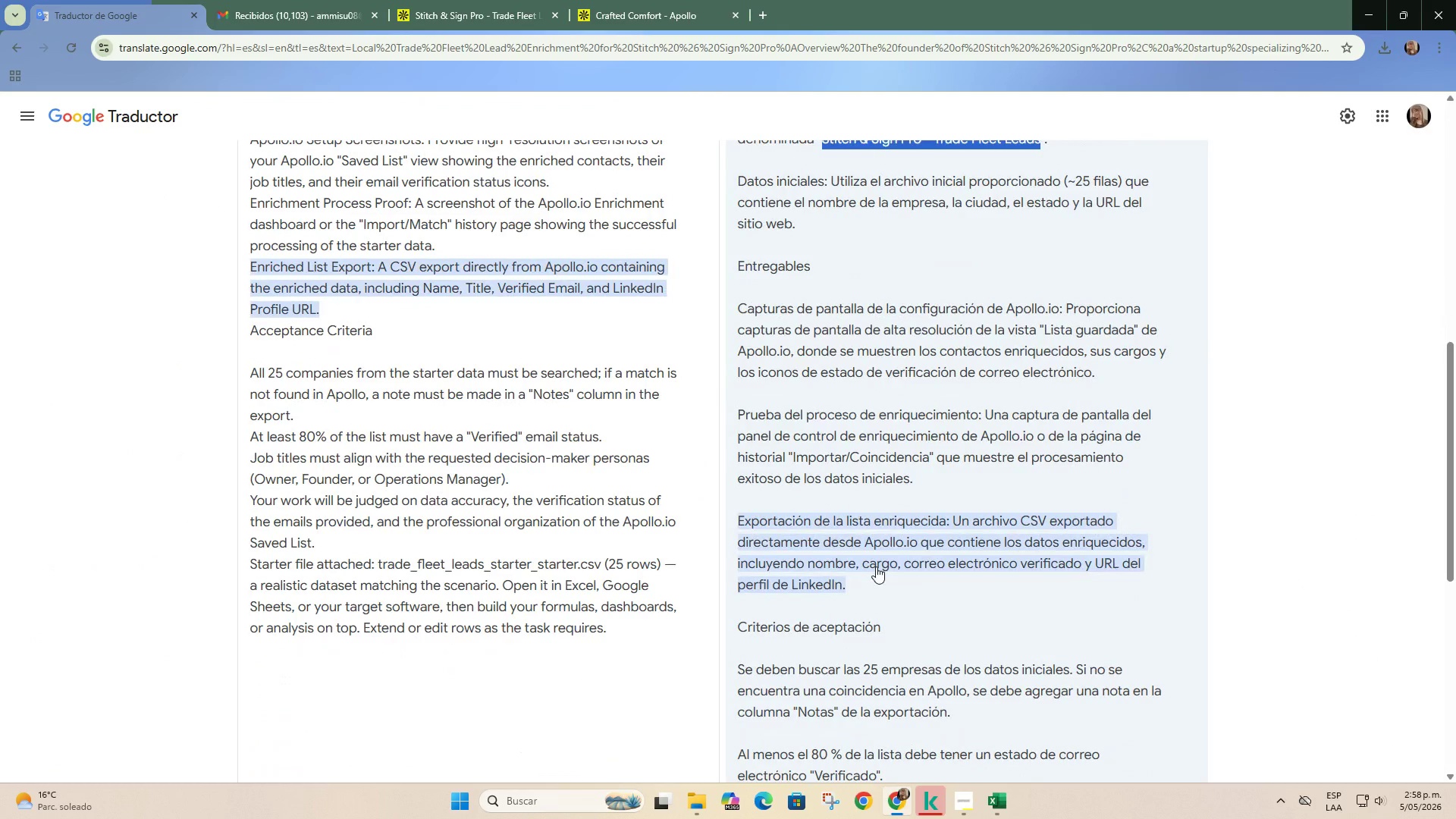 
wait(7.79)
 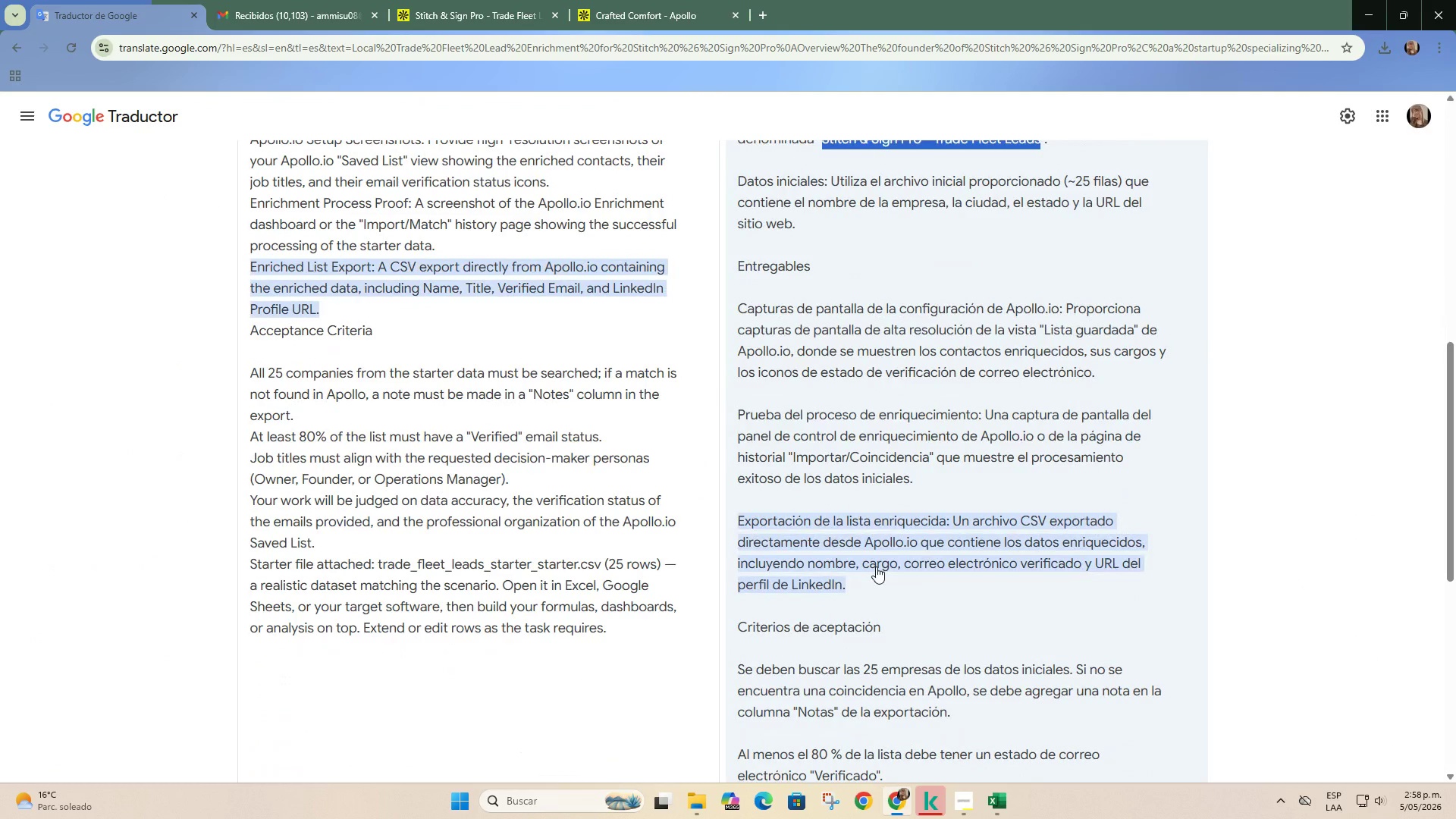 
scroll: coordinate [888, 302], scroll_direction: down, amount: 1.0
 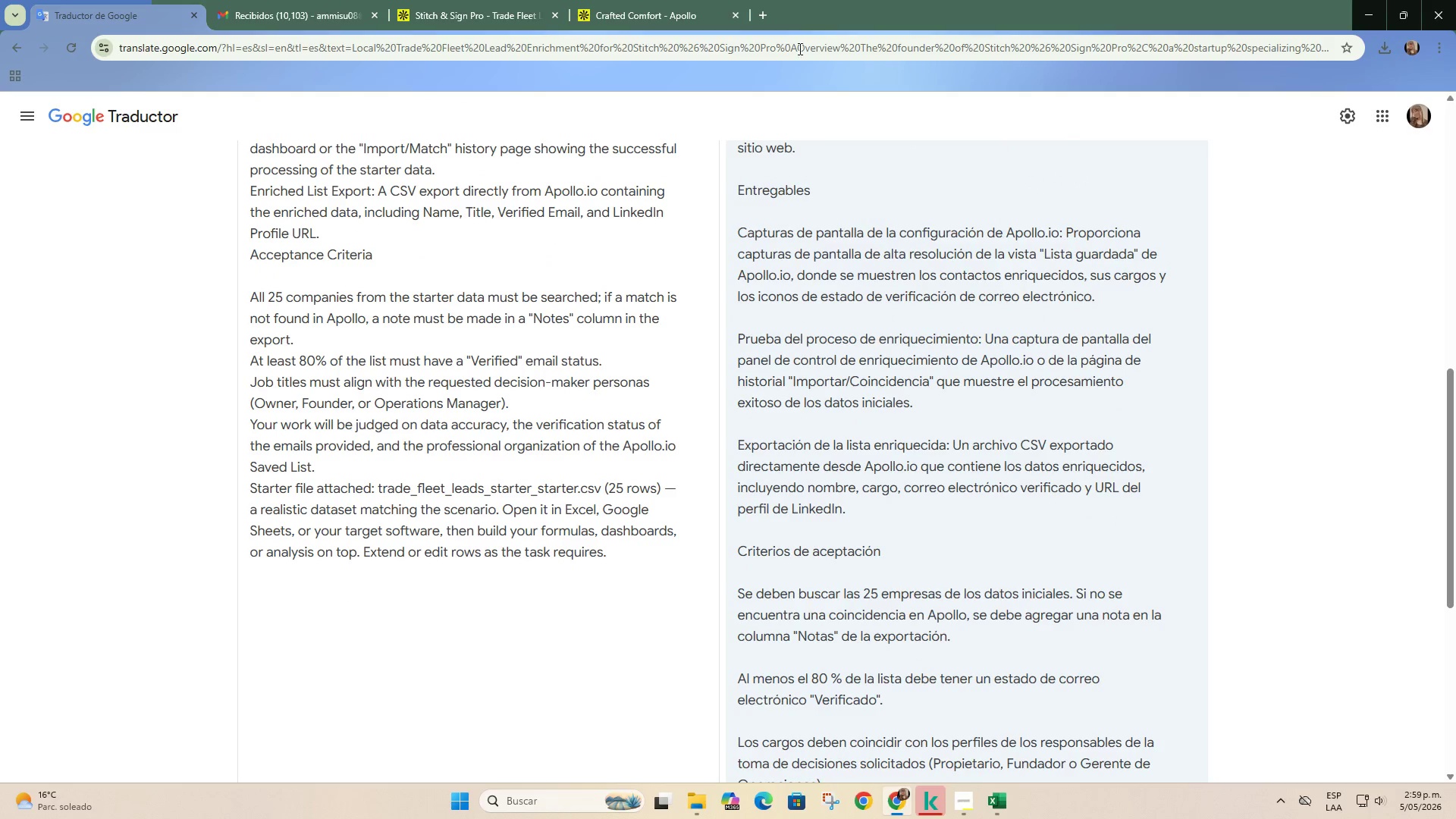 
left_click([773, 14])
 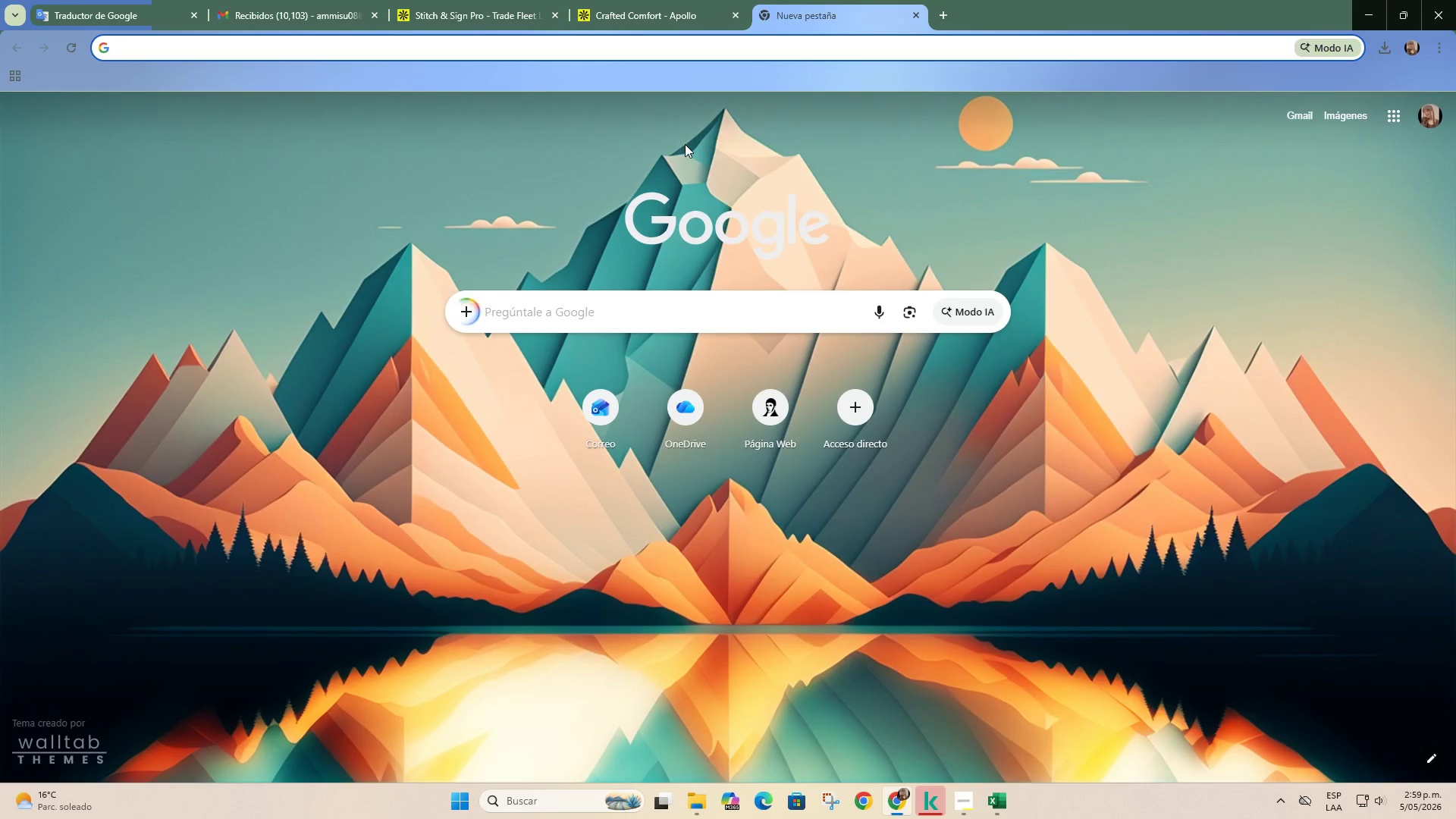 
type(drive)
 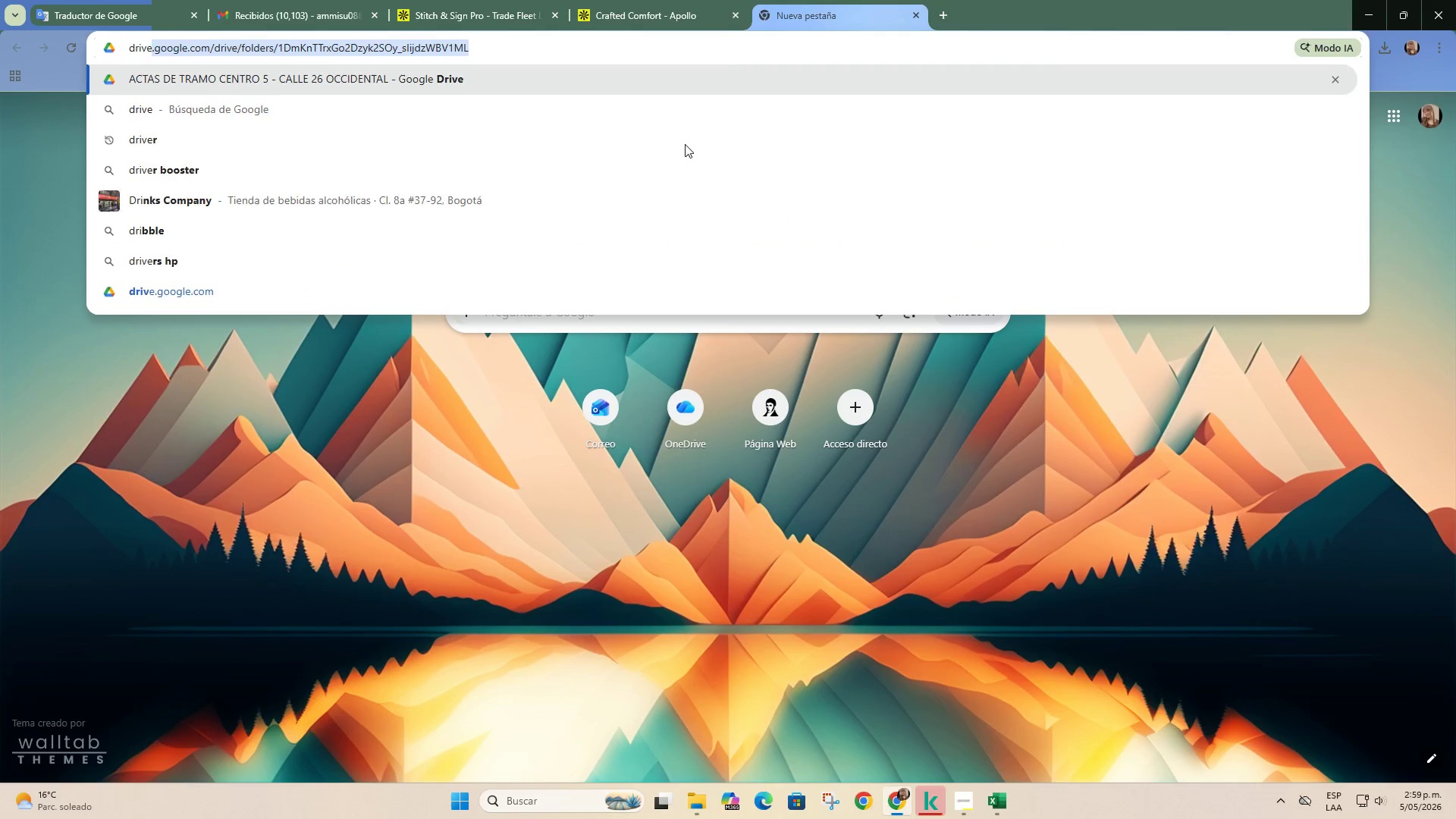 
key(Enter)
 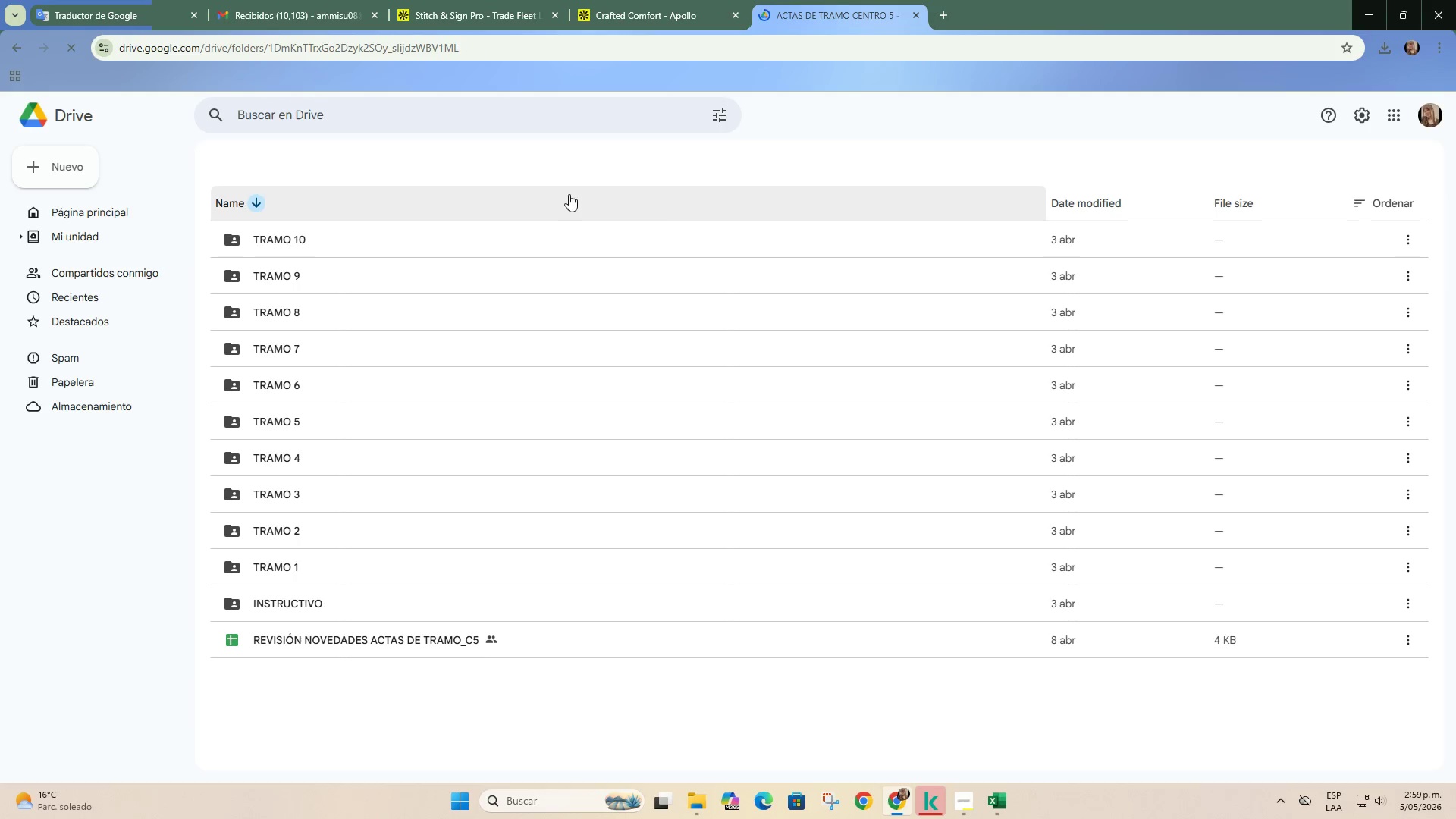 
left_click([65, 157])
 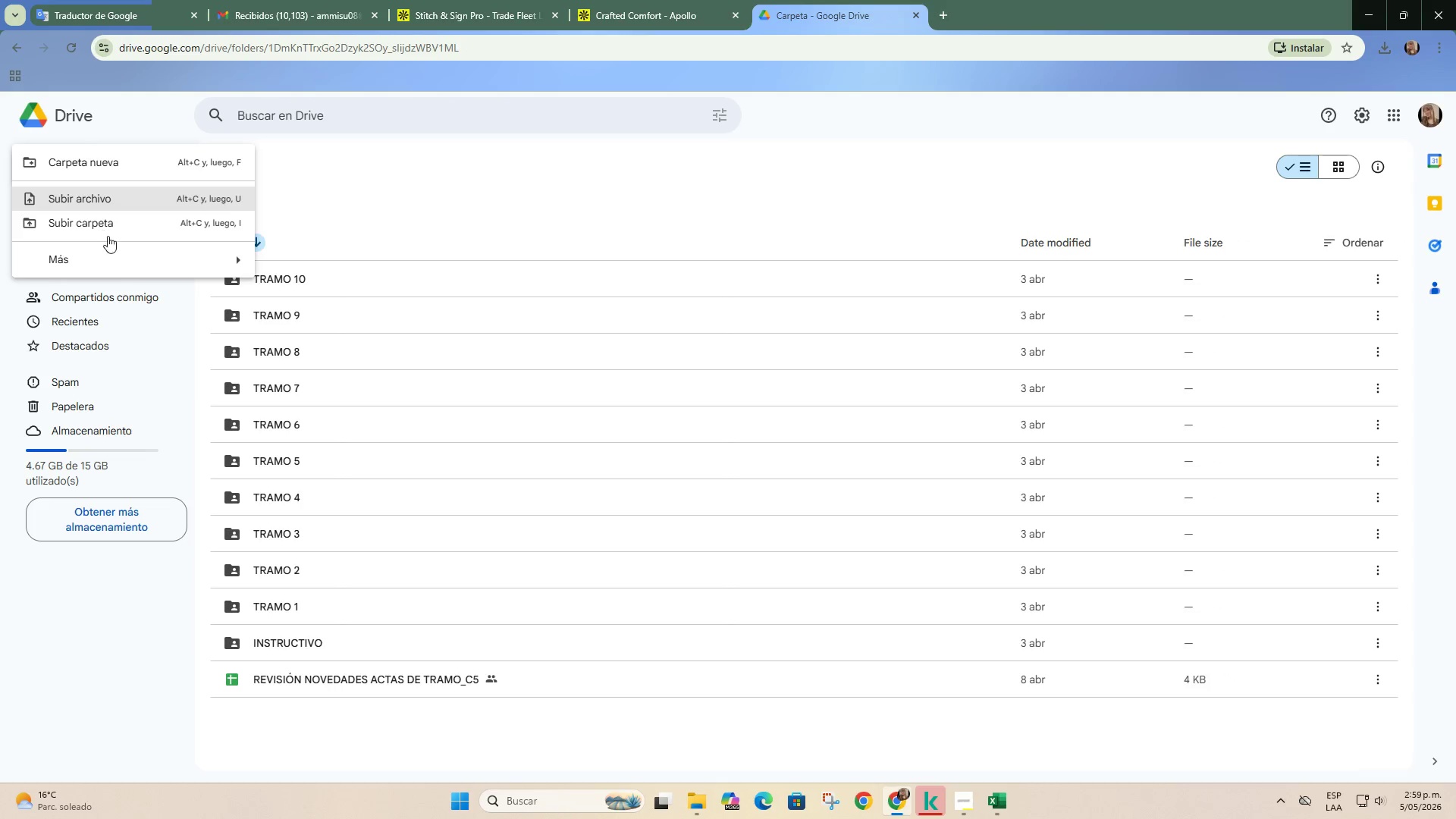 
left_click([355, 188])
 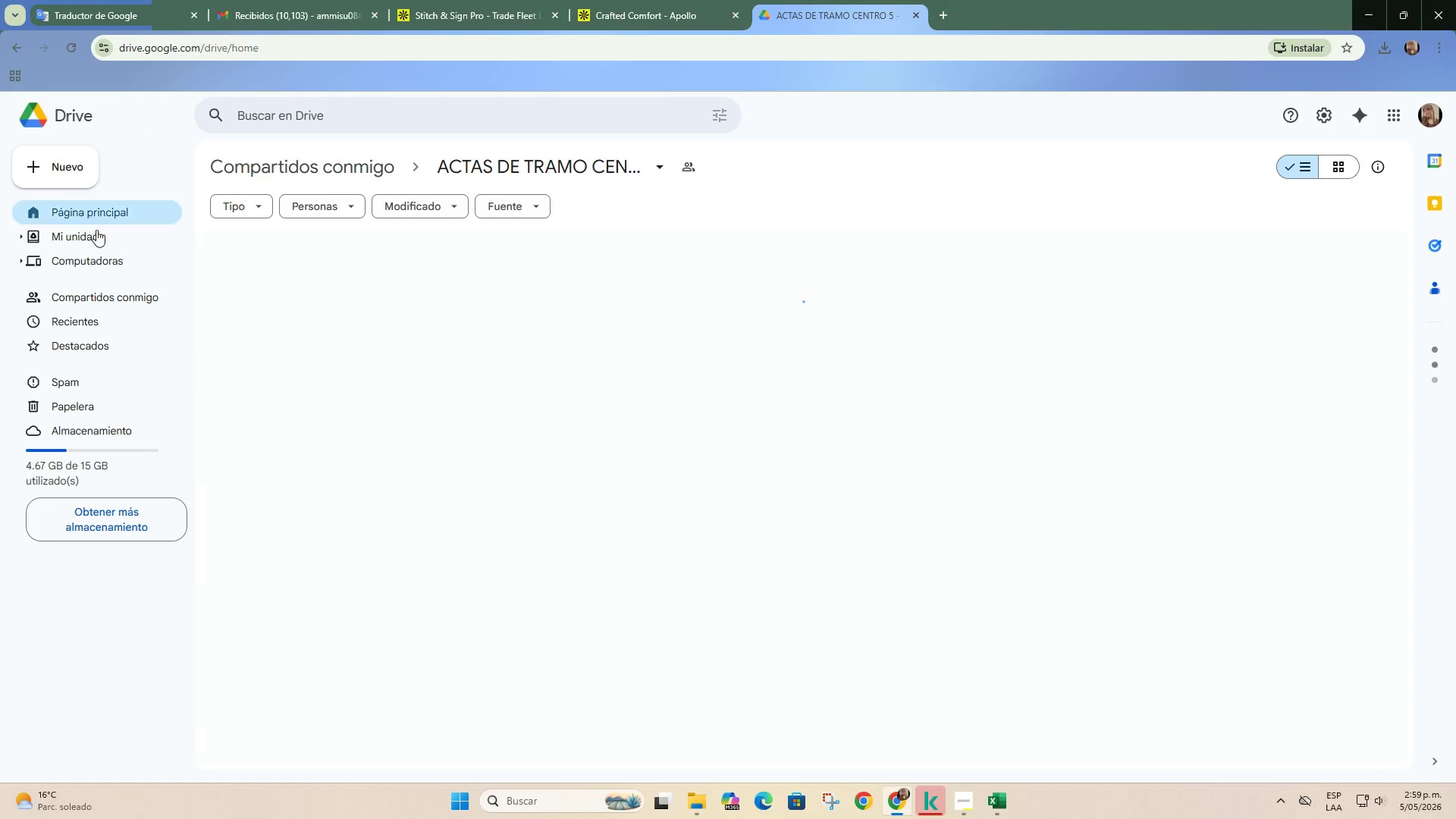 
double_click([99, 241])
 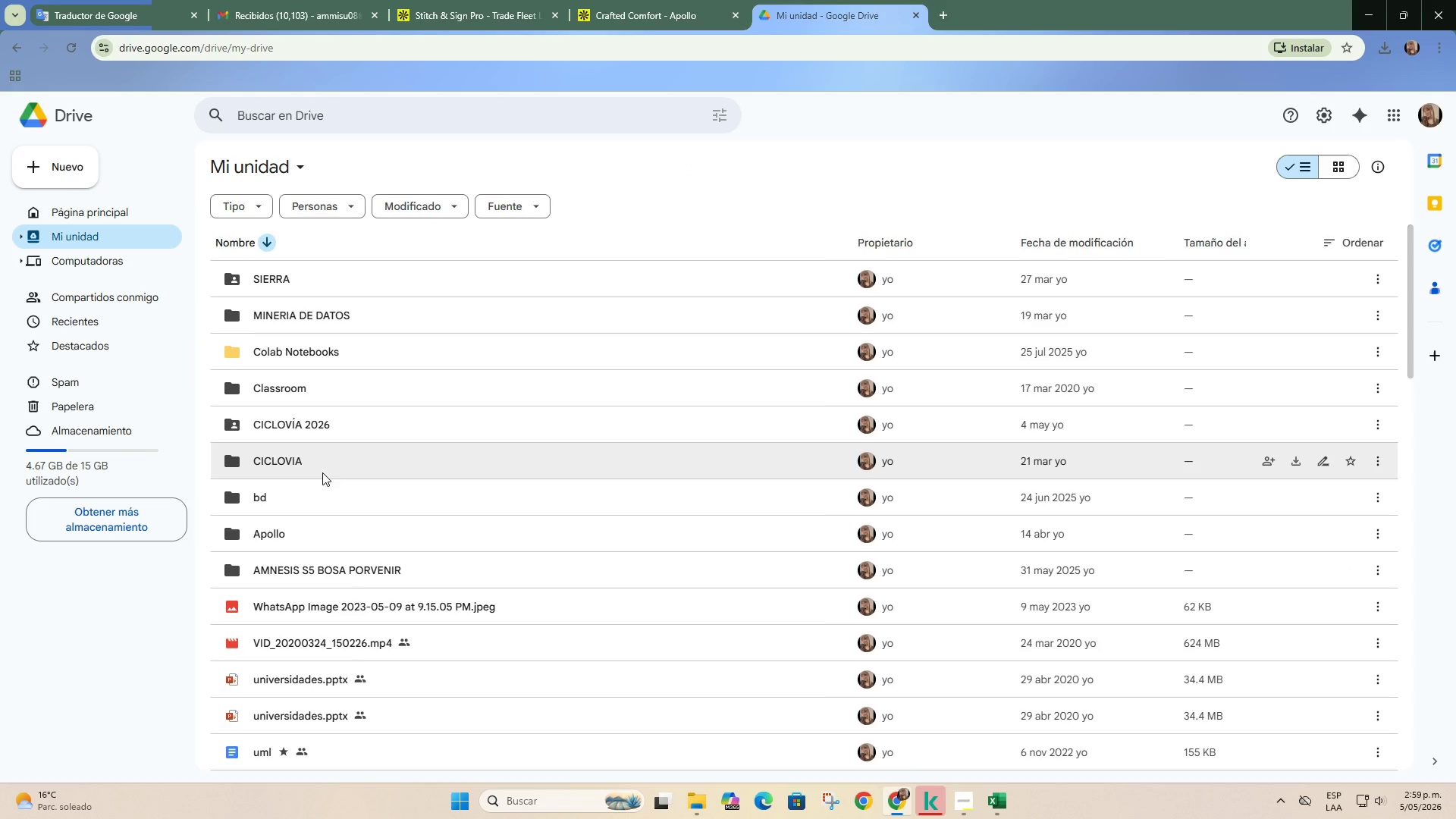 
scroll: coordinate [315, 467], scroll_direction: down, amount: 2.0
 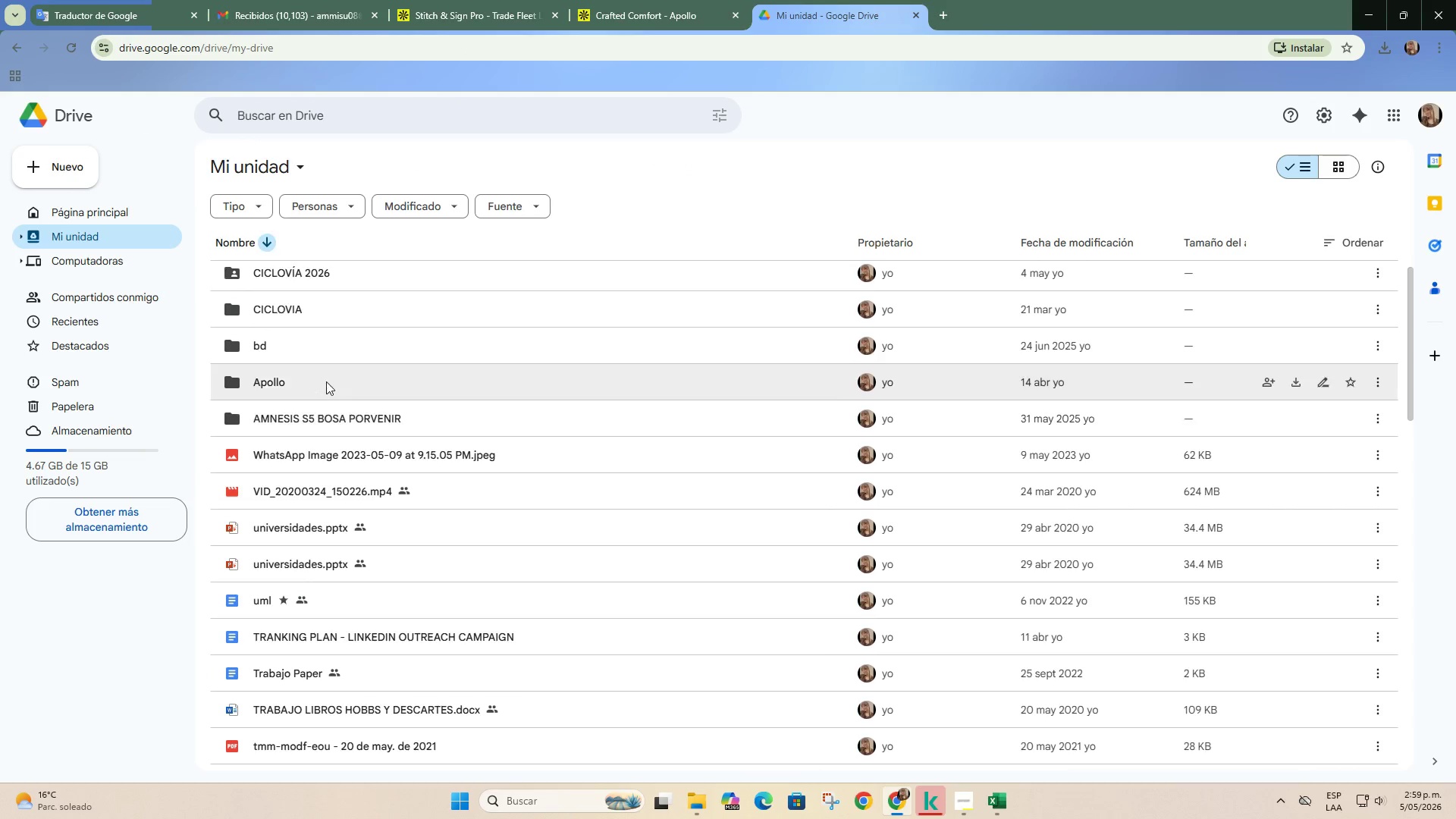 
double_click([326, 381])
 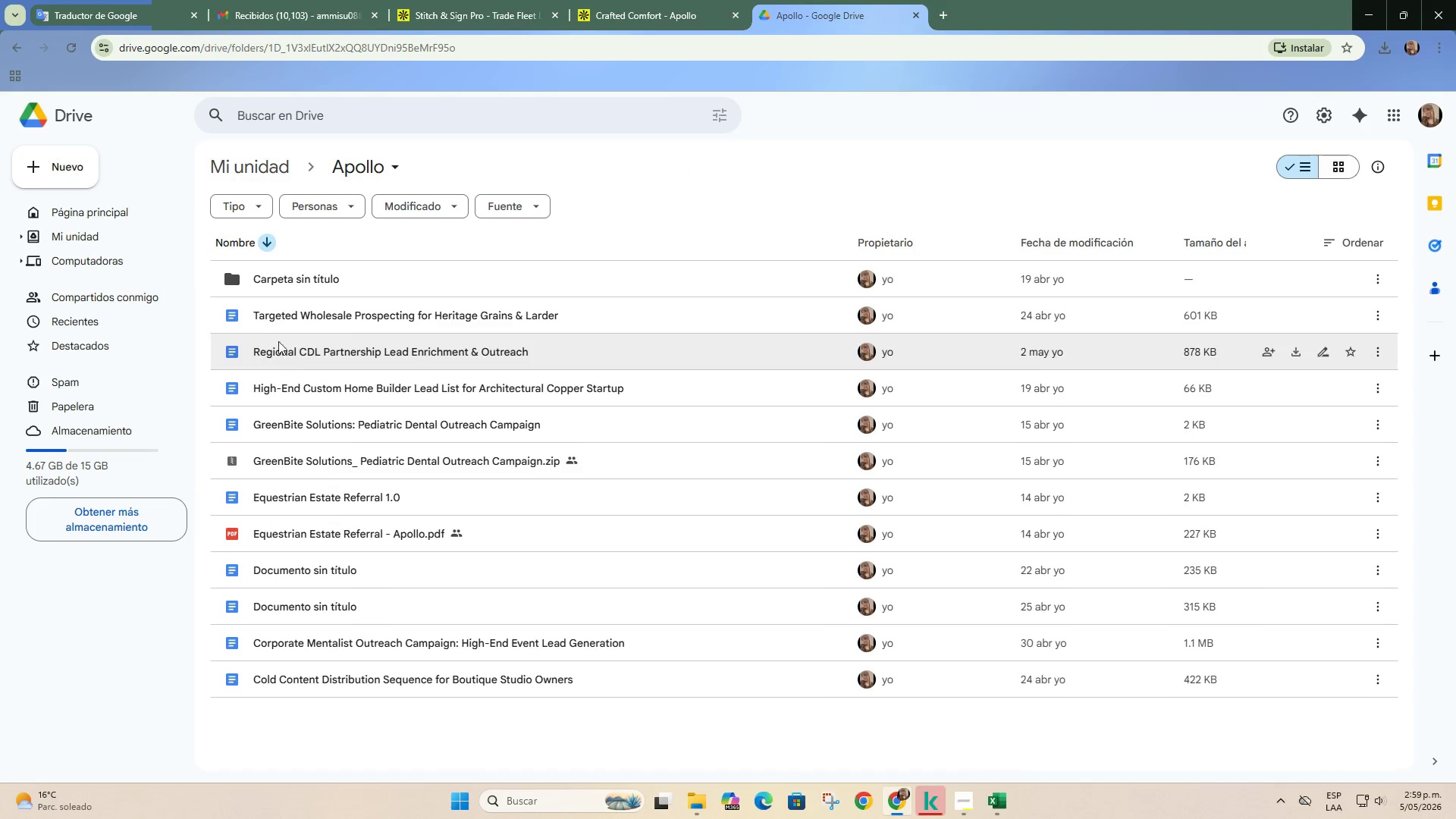 
left_click([85, 174])
 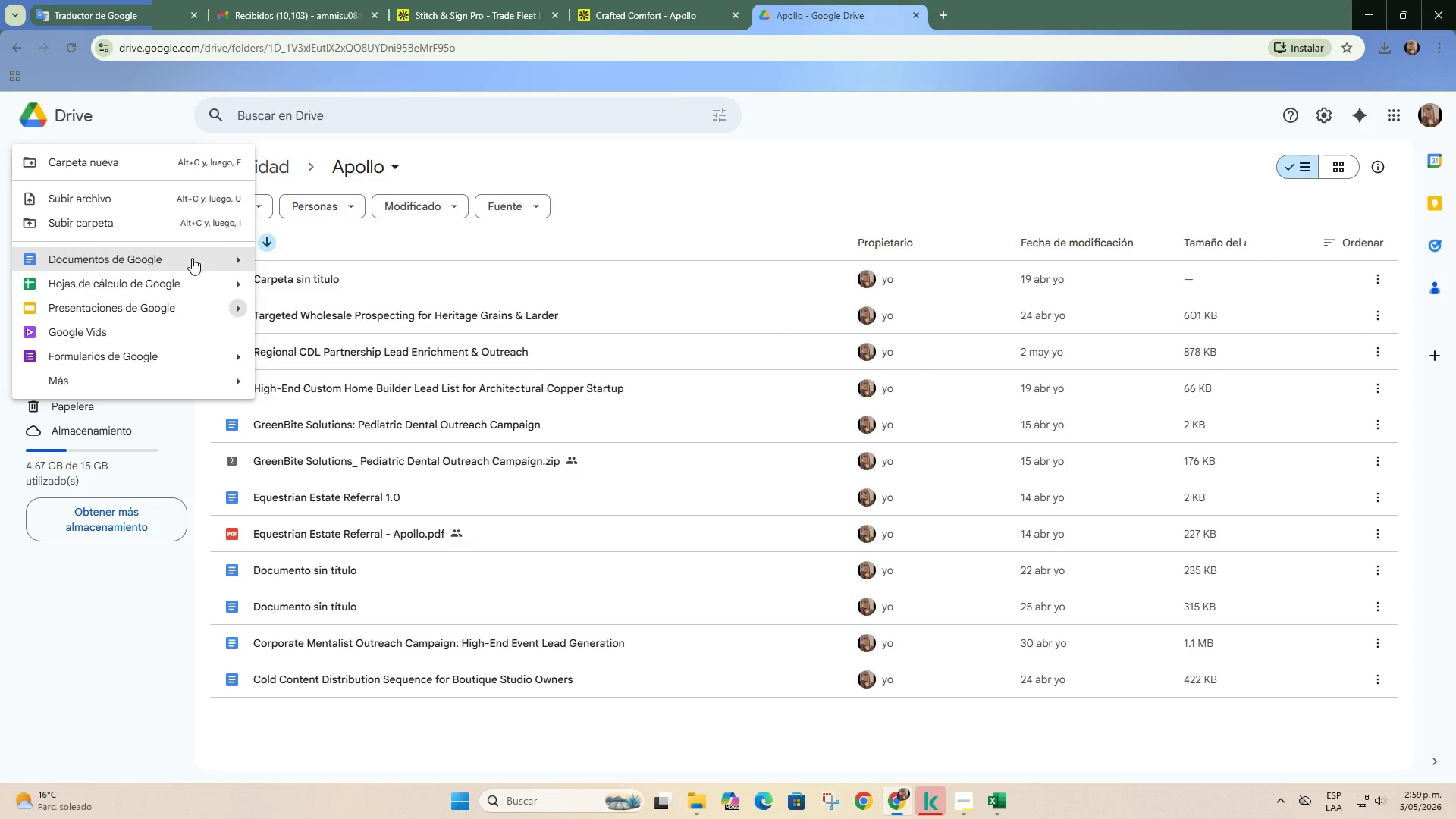 
left_click([191, 256])
 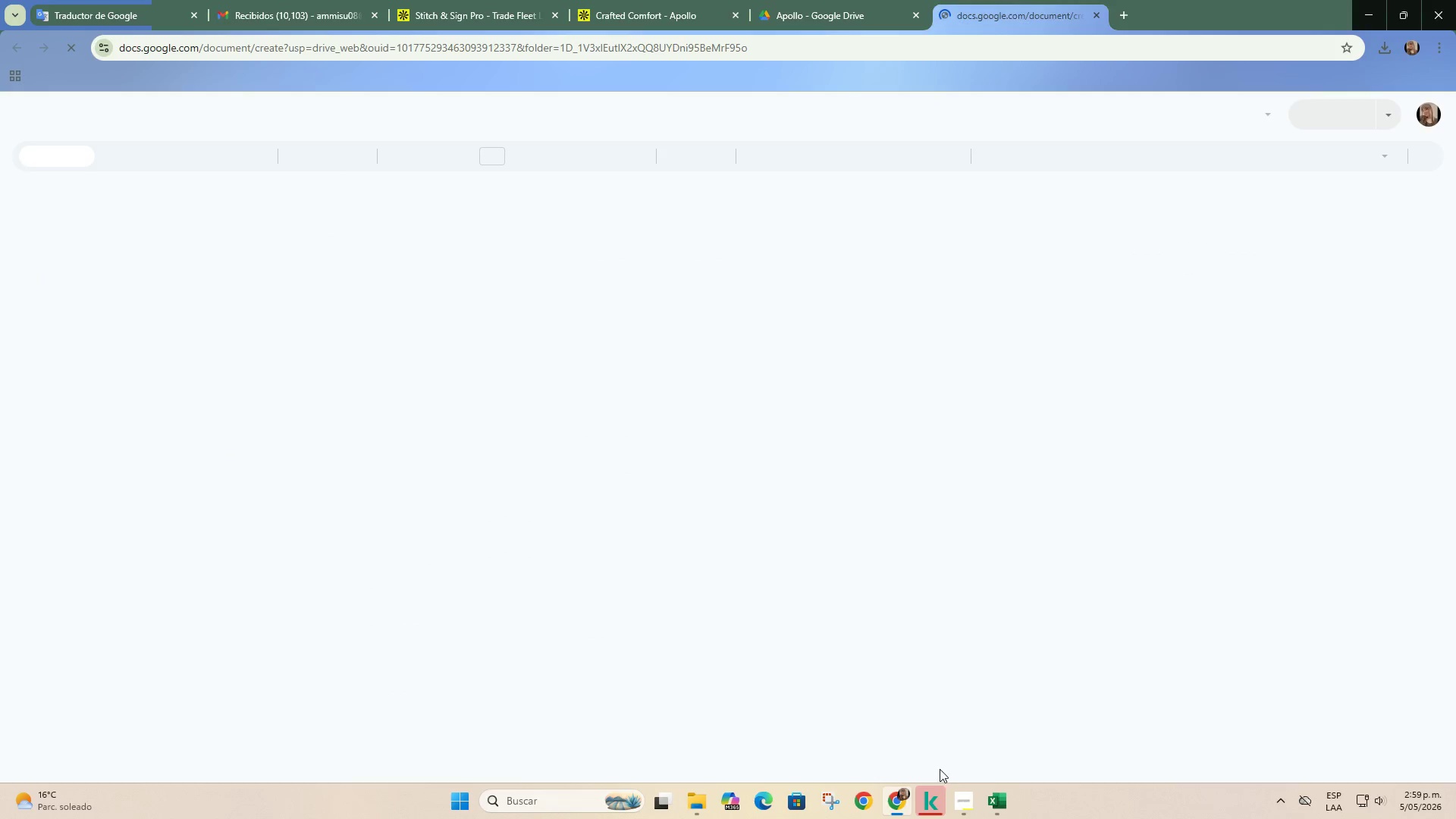 
left_click([965, 796])